 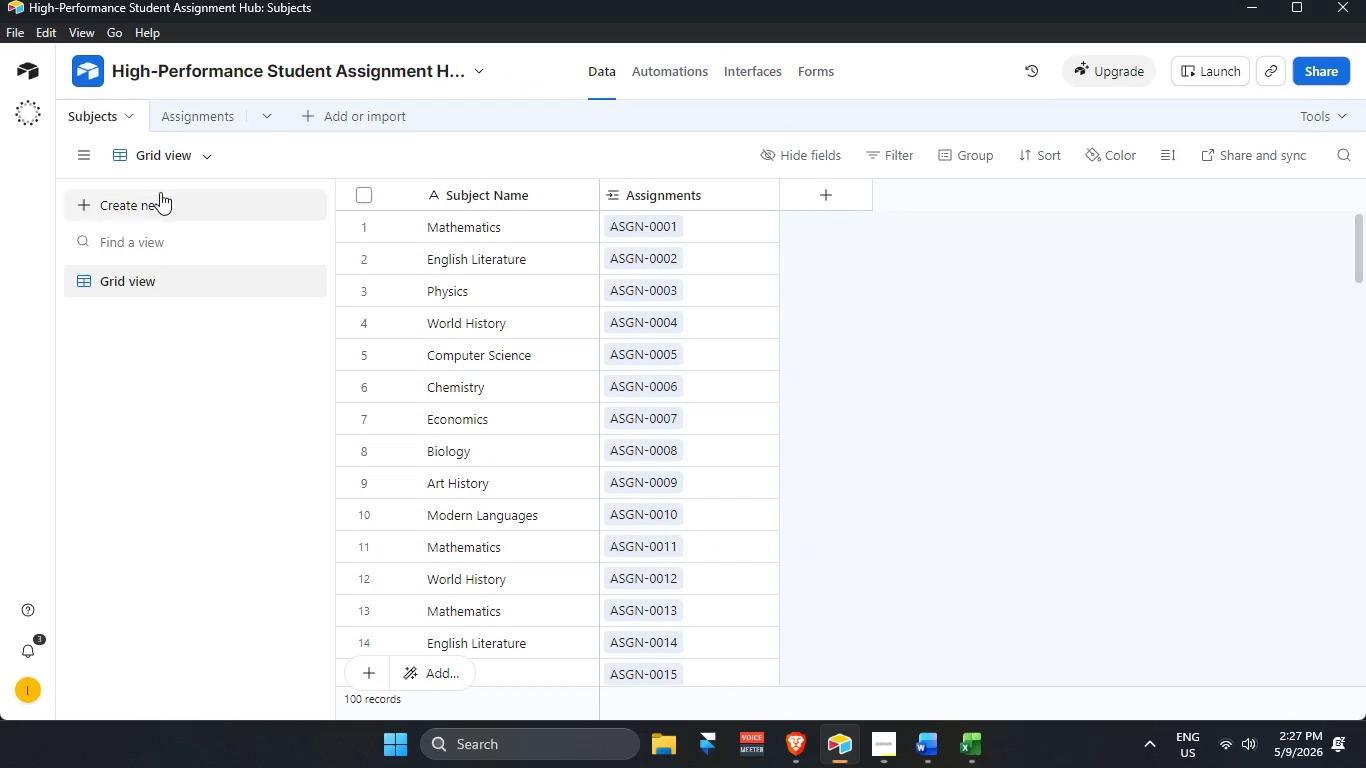 
scroll: coordinate [646, 359], scroll_direction: up, amount: 3.0
 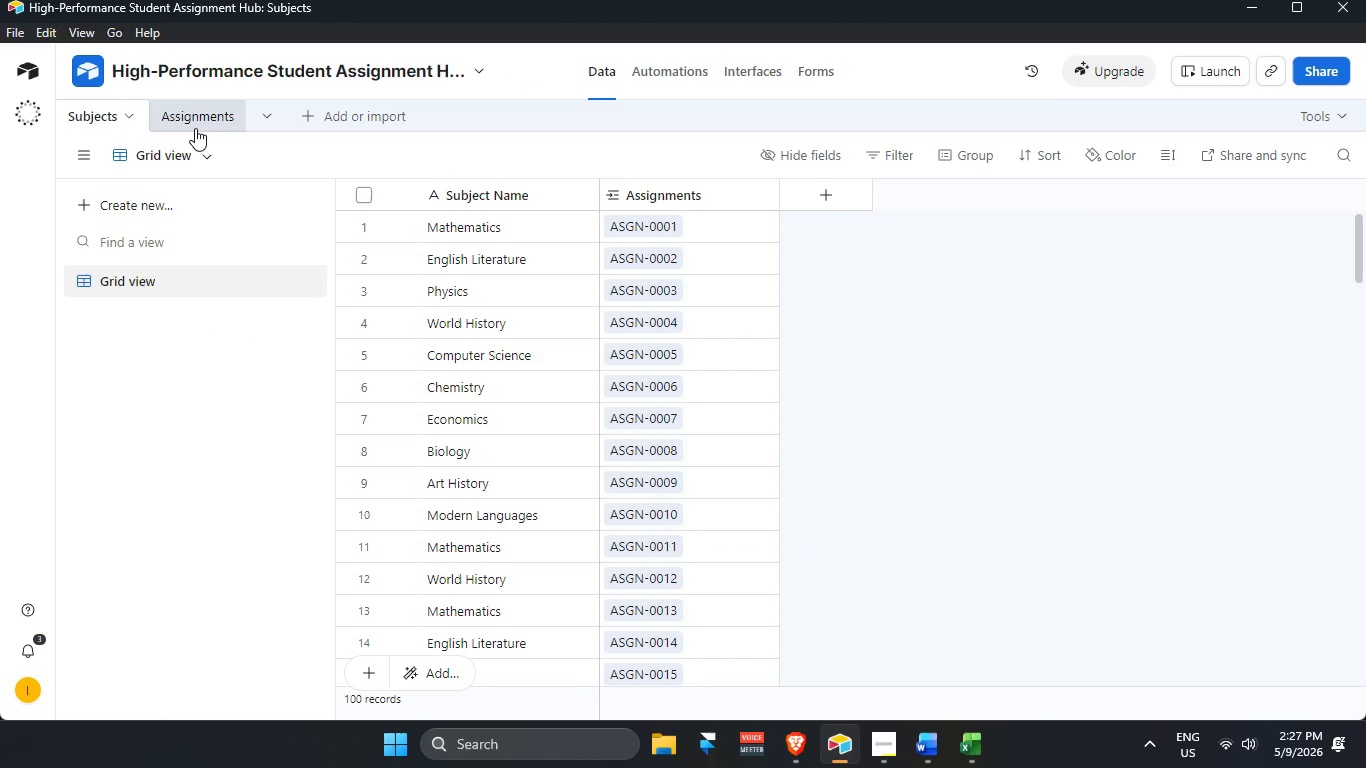 
left_click([199, 124])
 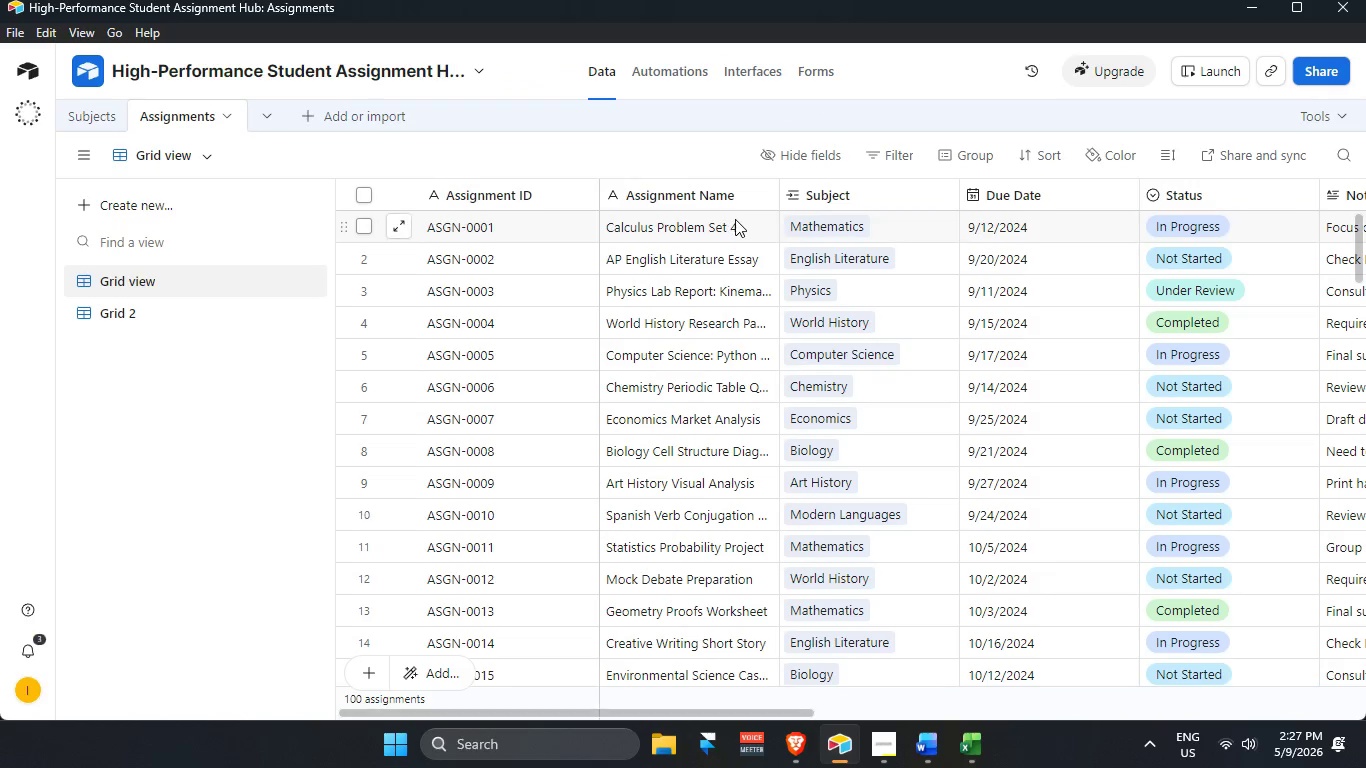 
scroll: coordinate [827, 429], scroll_direction: up, amount: 6.0
 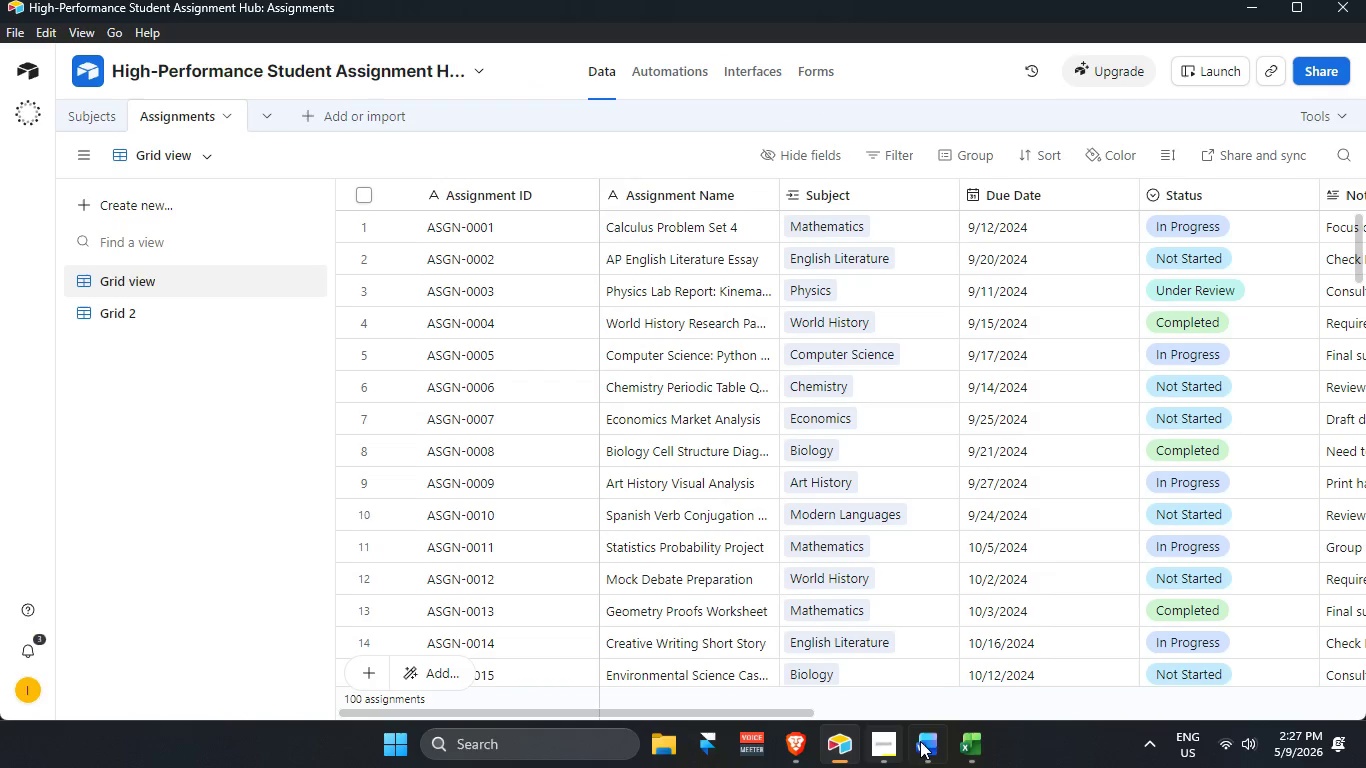 
left_click([925, 741])
 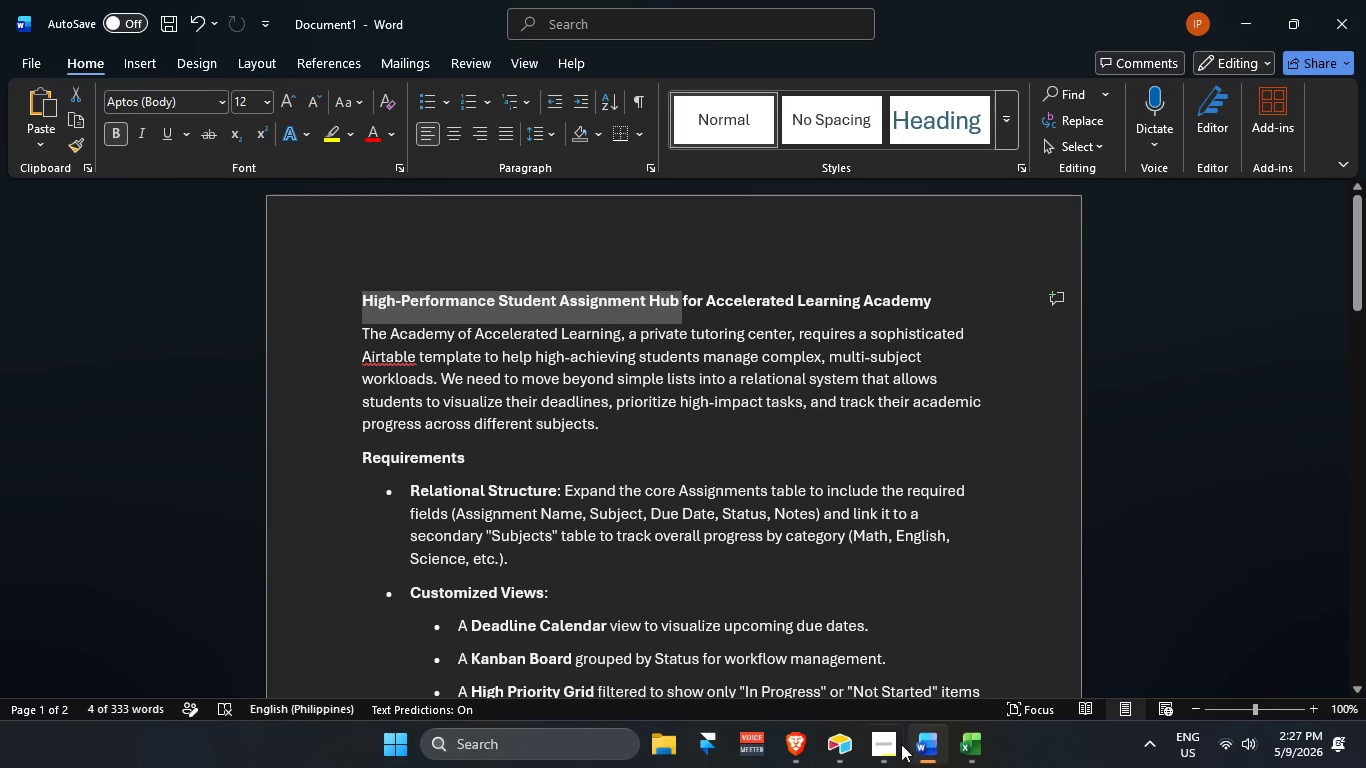 
left_click([881, 745])